 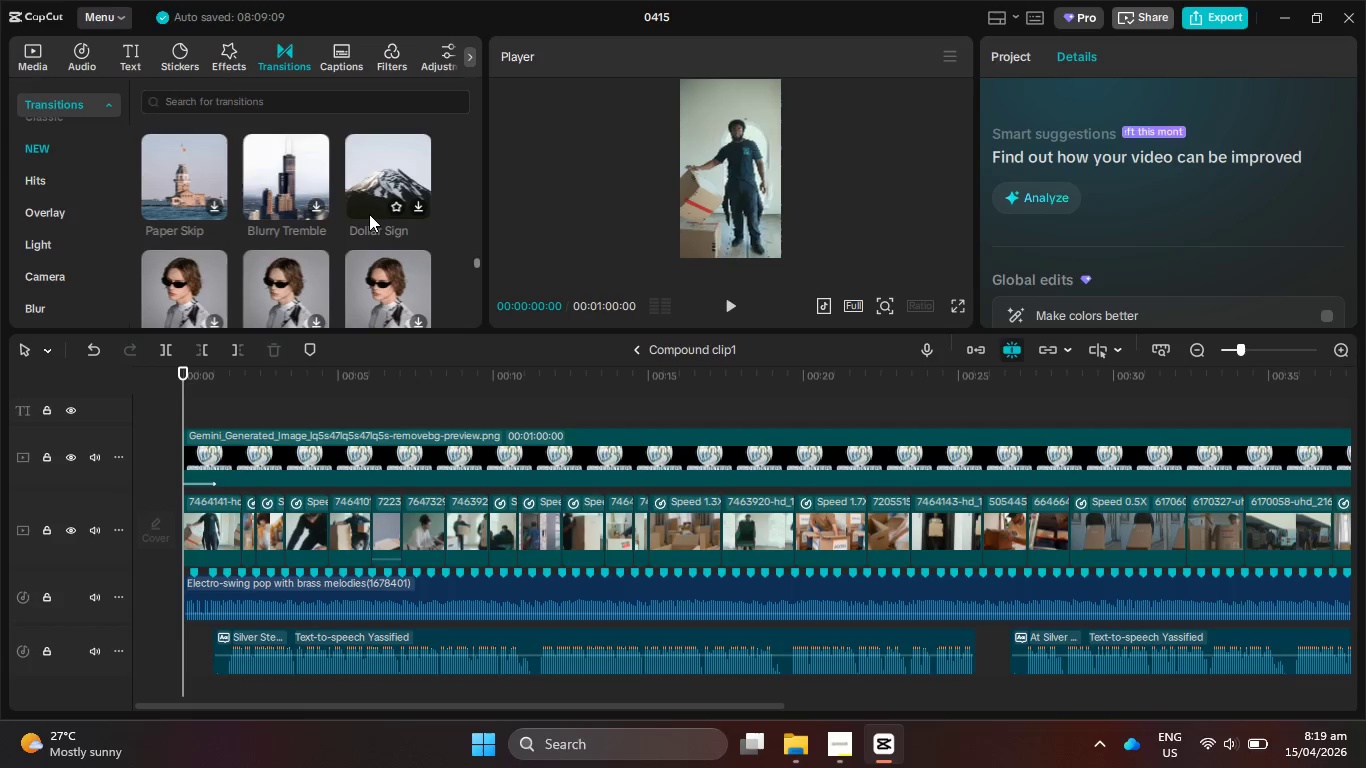 
scroll: coordinate [369, 214], scroll_direction: down, amount: 1.0
 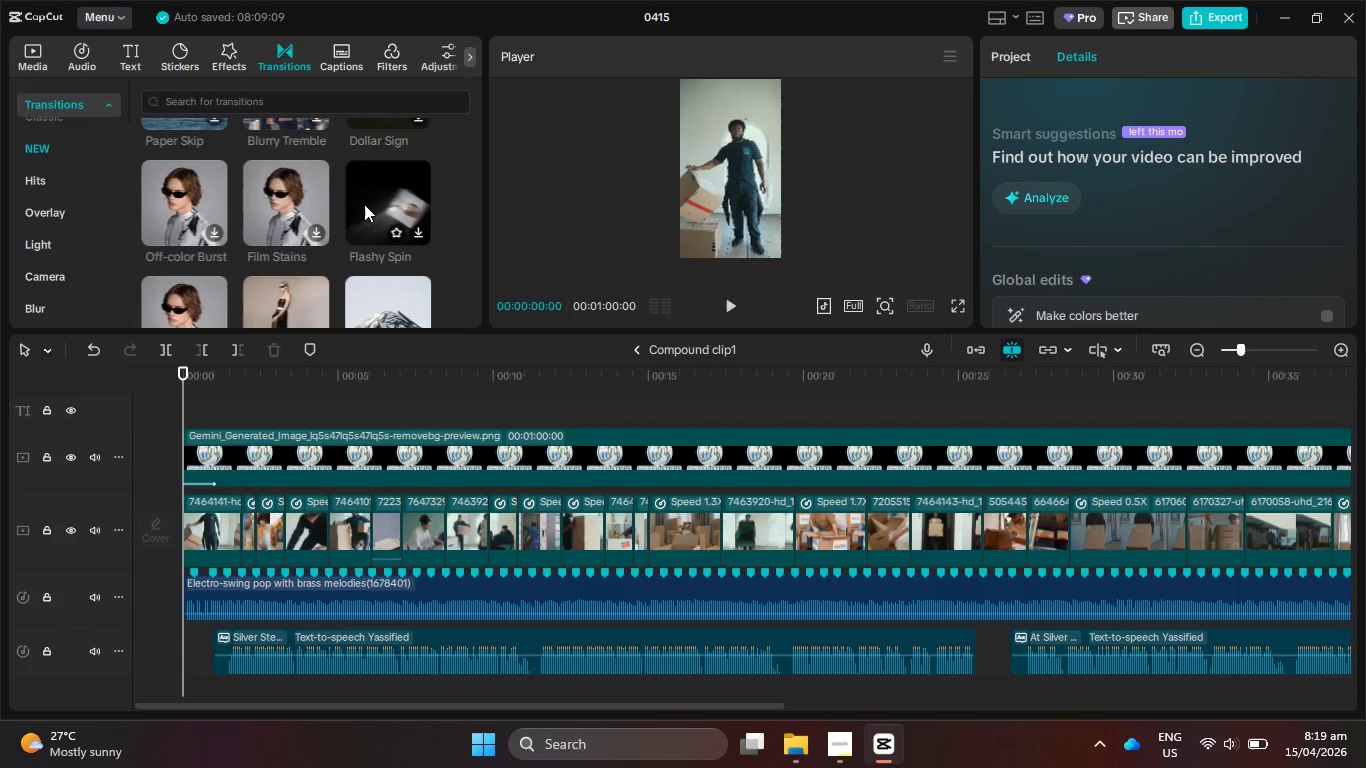 
wait(20.92)
 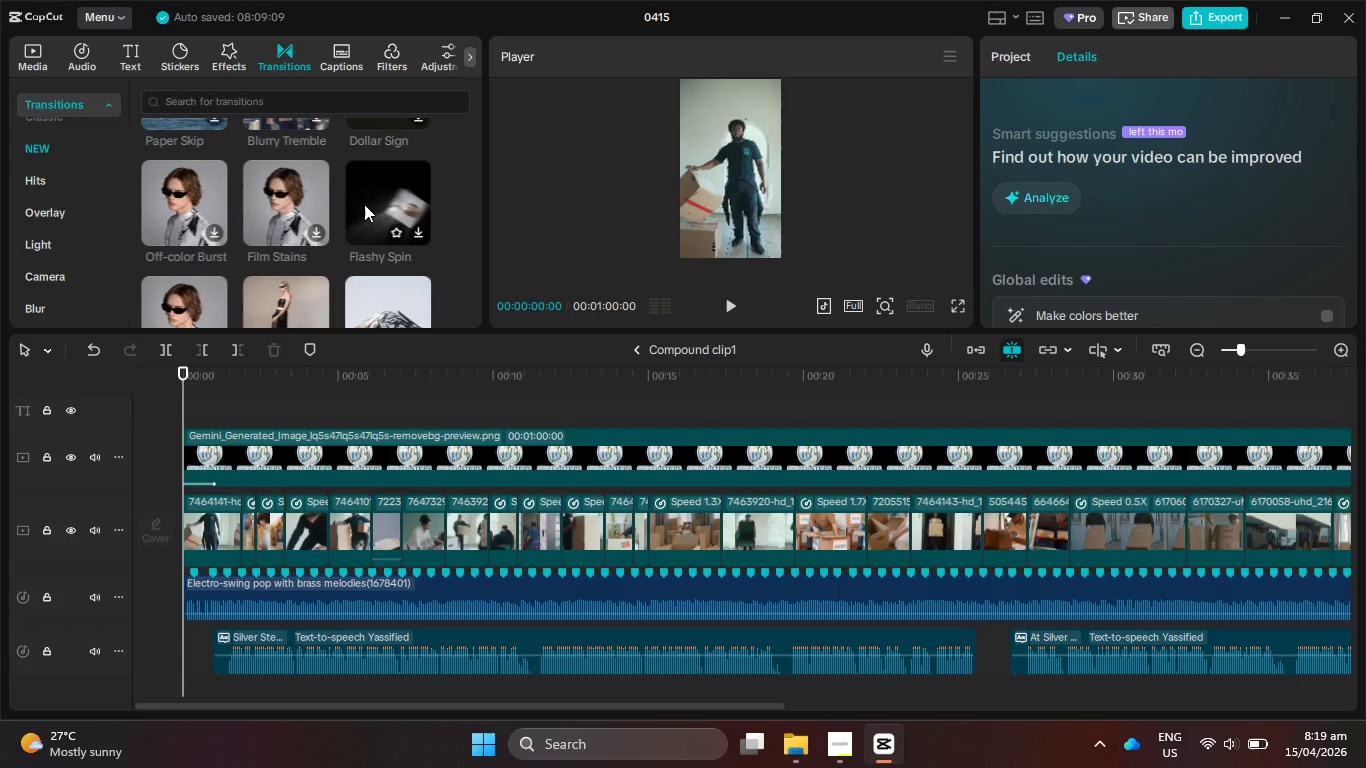 
scroll: coordinate [360, 186], scroll_direction: down, amount: 1.0
 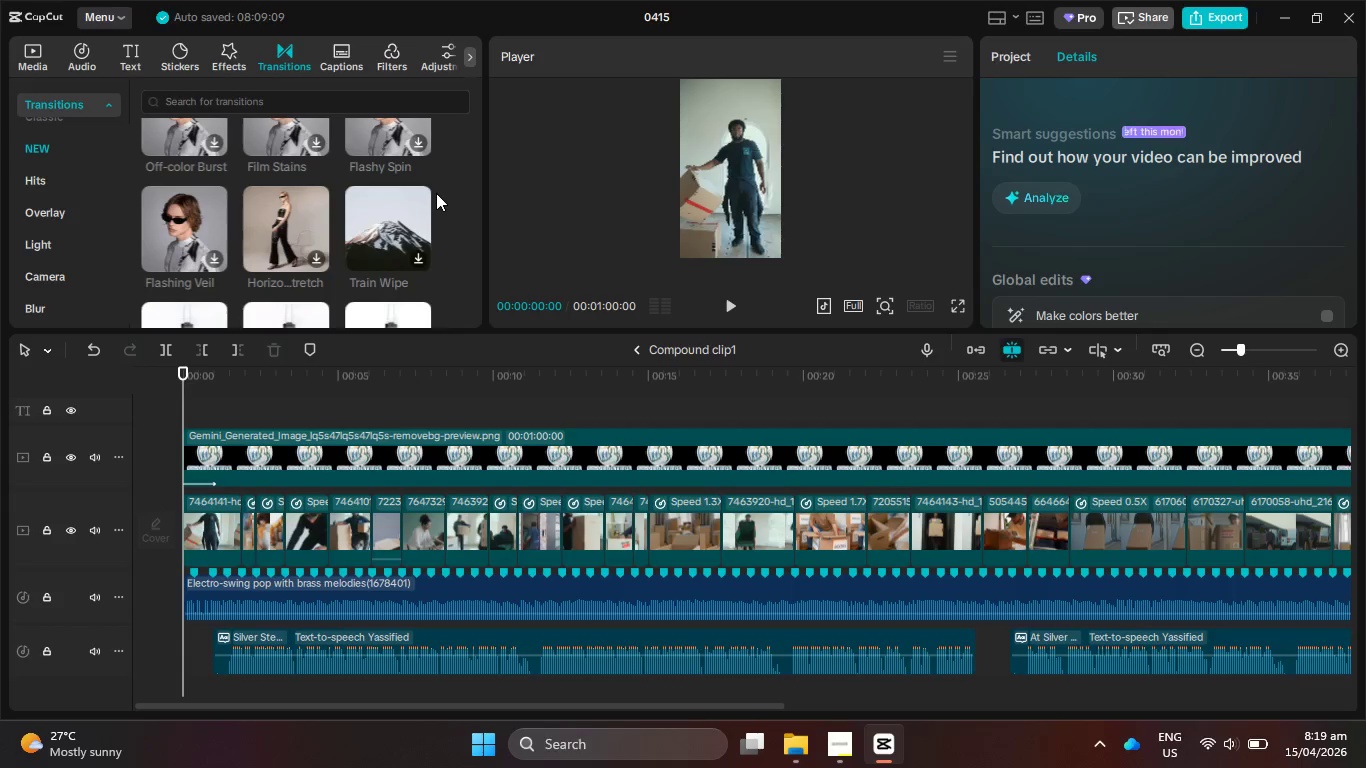 
wait(21.99)
 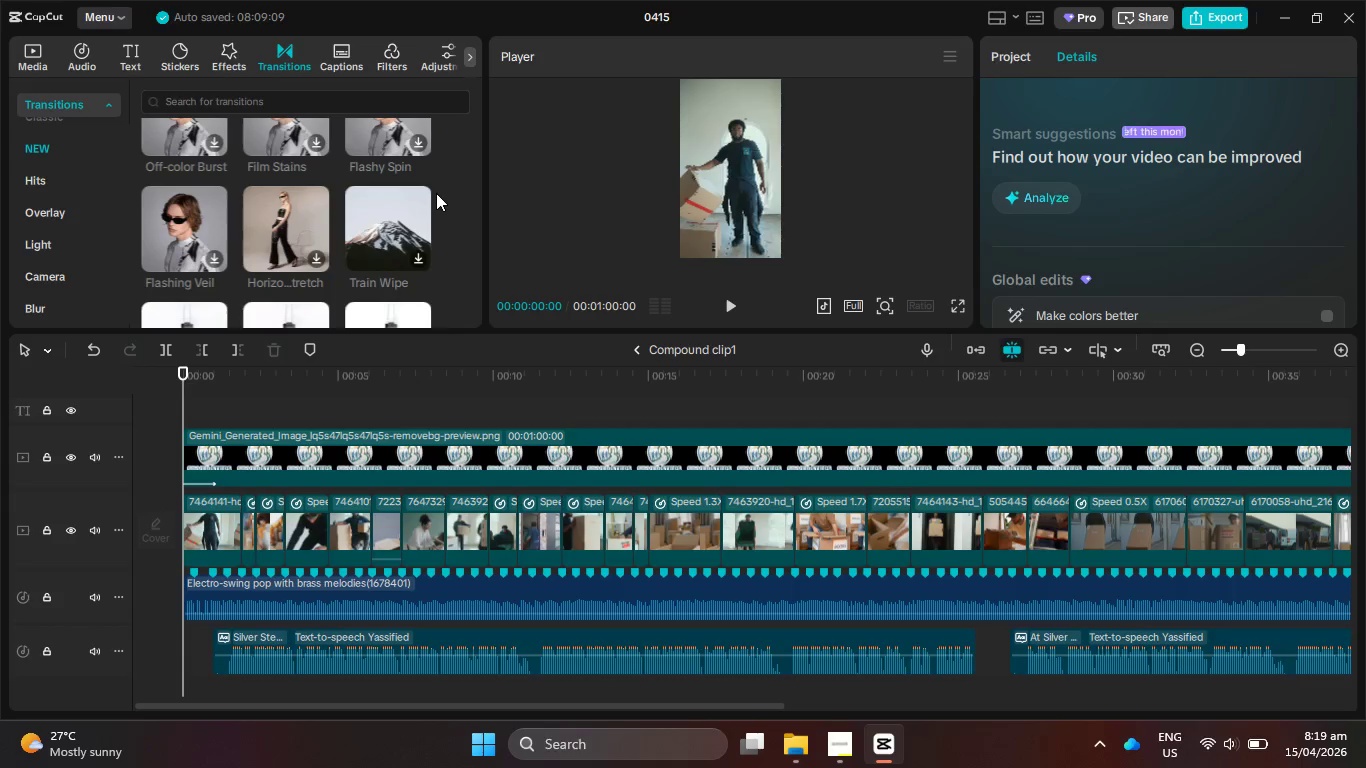 
scroll: coordinate [427, 233], scroll_direction: down, amount: 2.0
 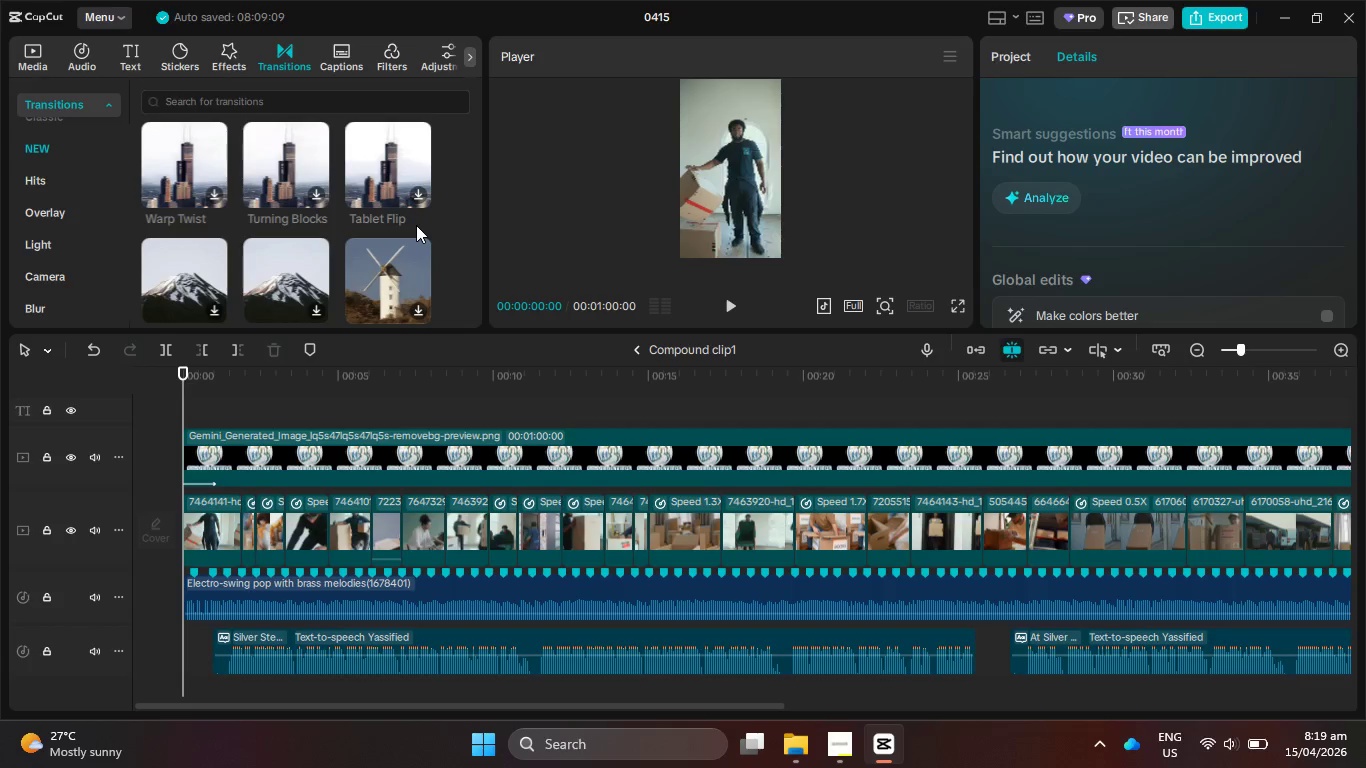 
wait(5.23)
 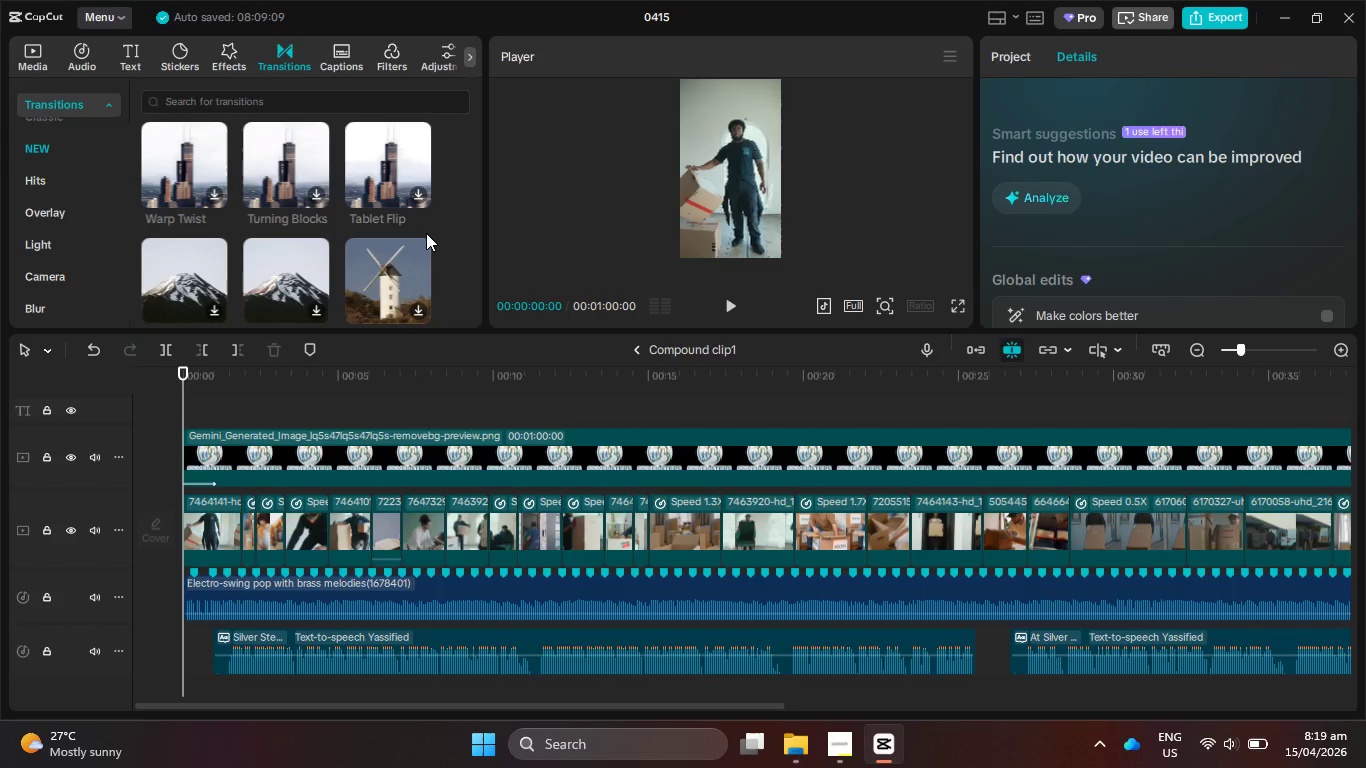 
scroll: coordinate [412, 223], scroll_direction: down, amount: 1.0
 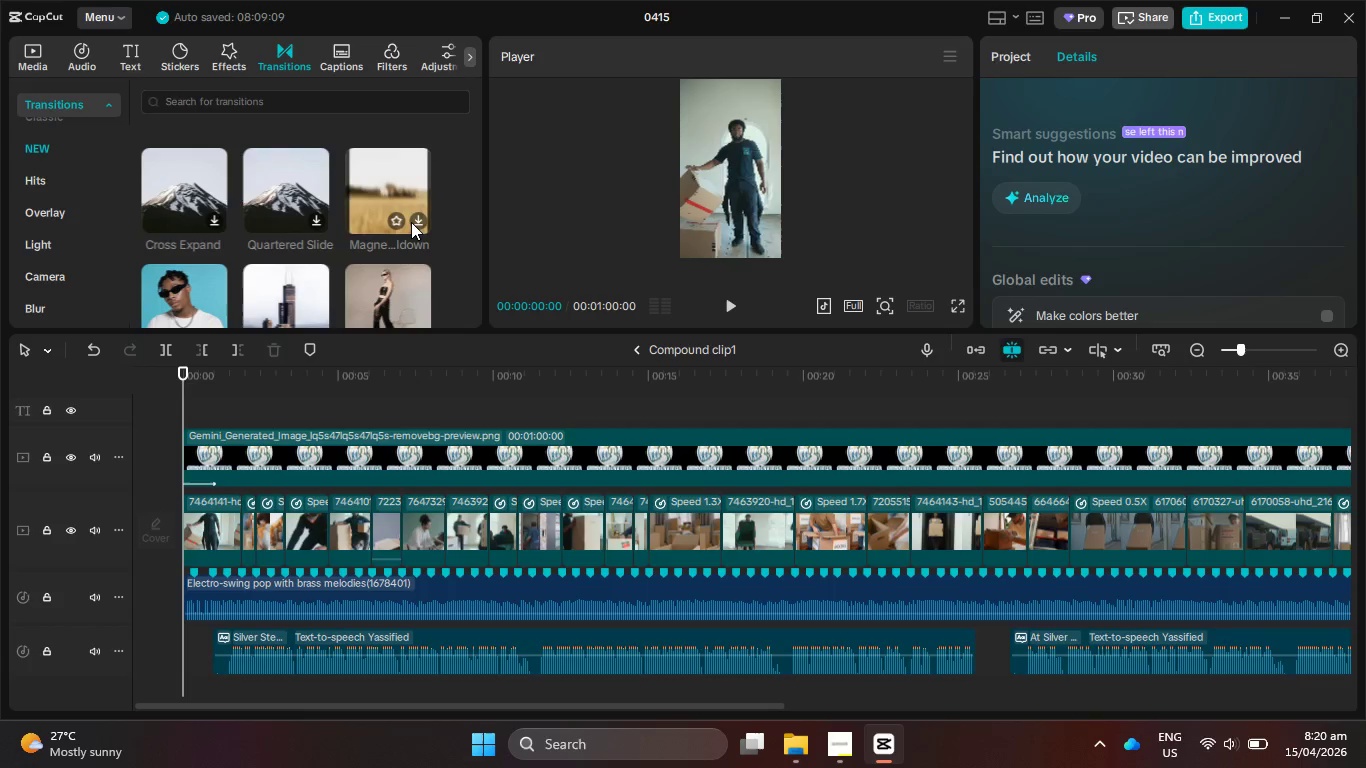 
wait(13.99)
 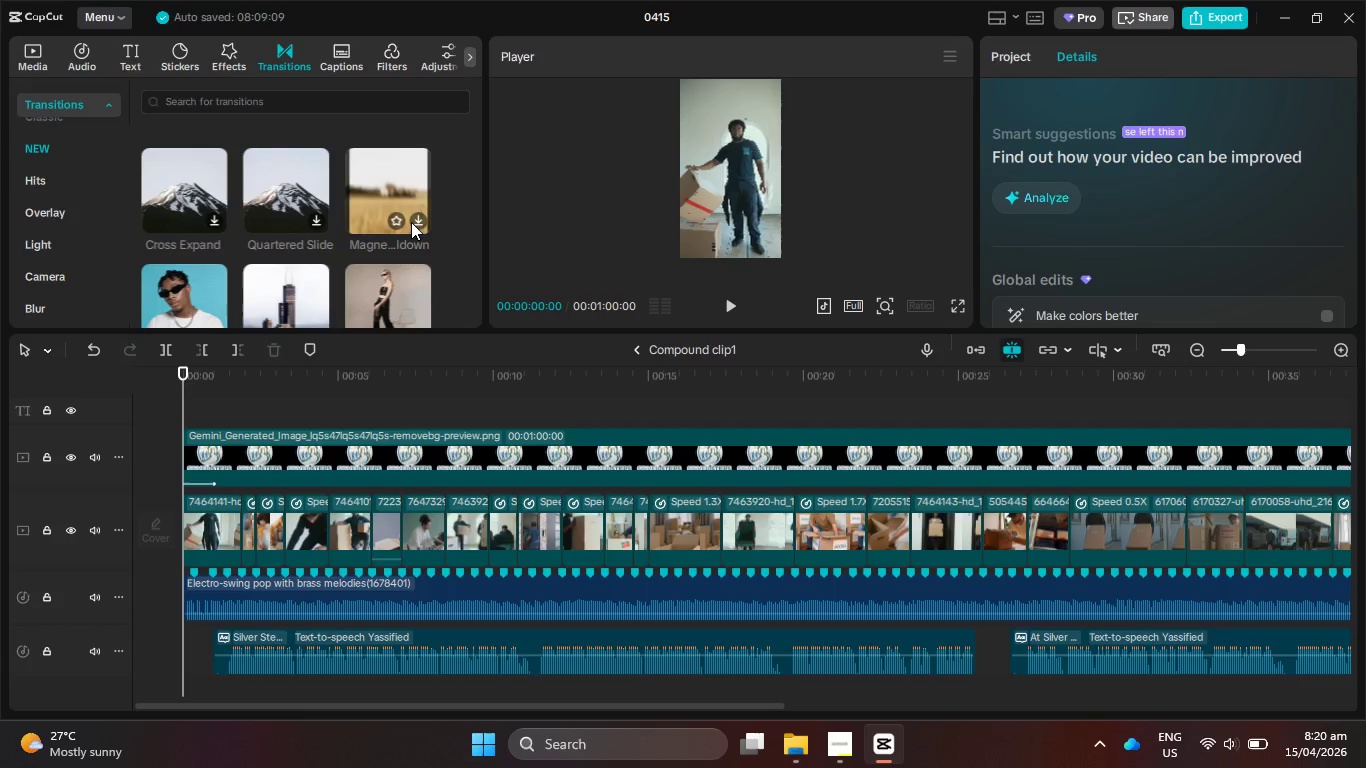 
scroll: coordinate [417, 223], scroll_direction: down, amount: 2.0
 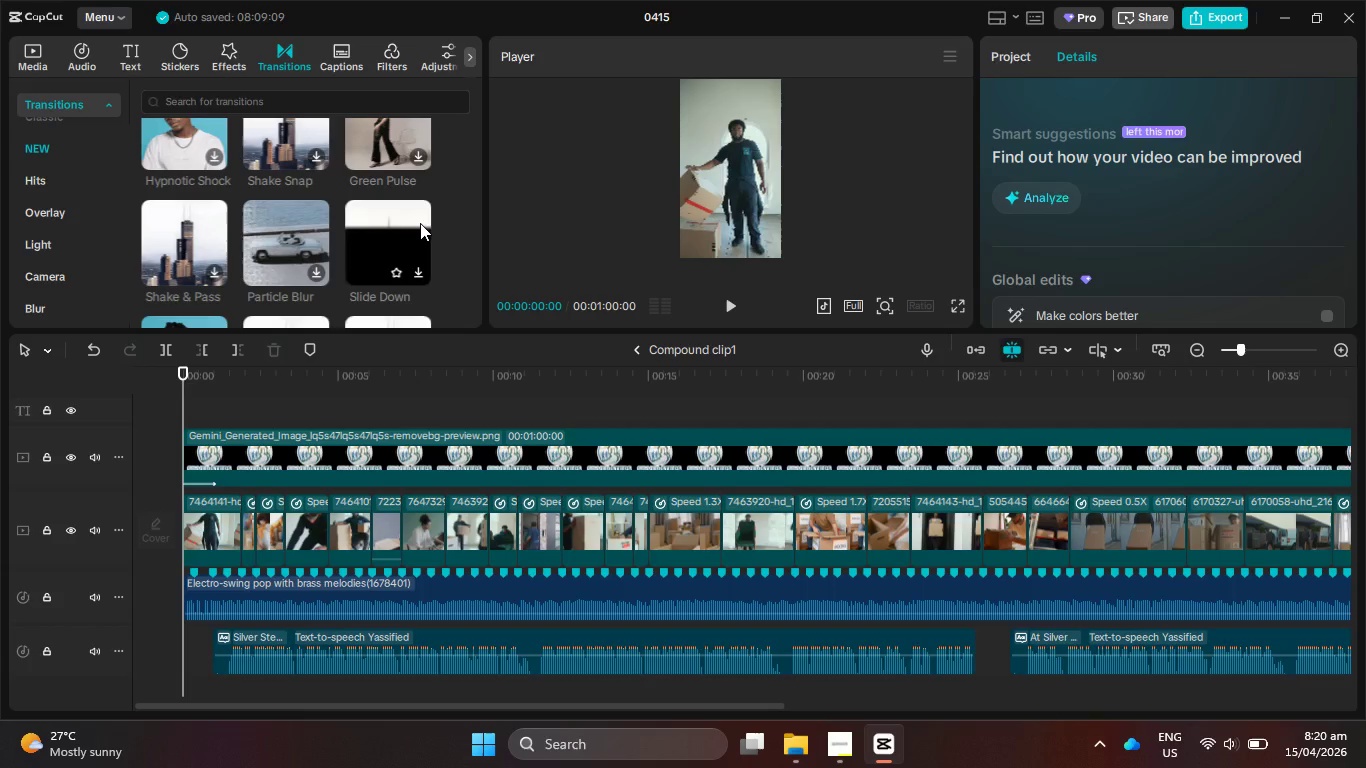 
wait(11.3)
 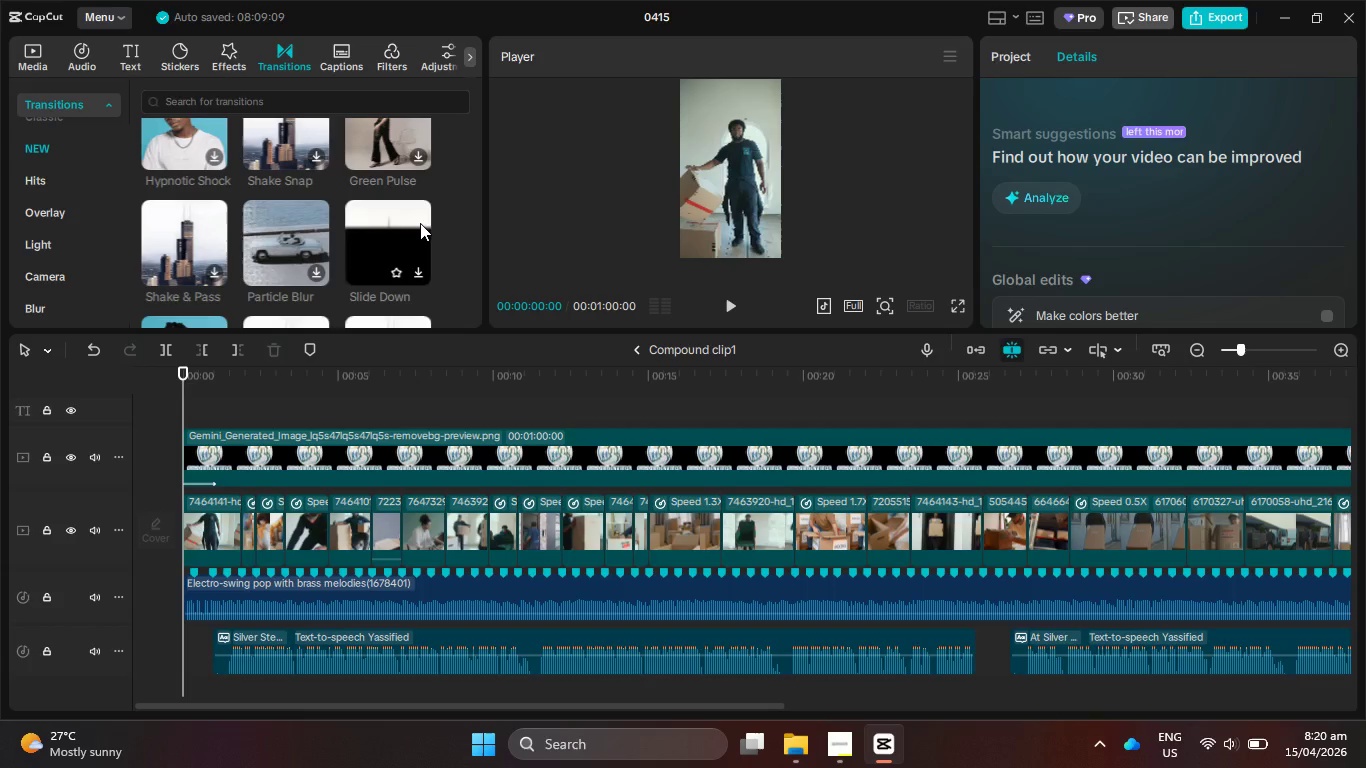 
mouse_move([433, 265])
 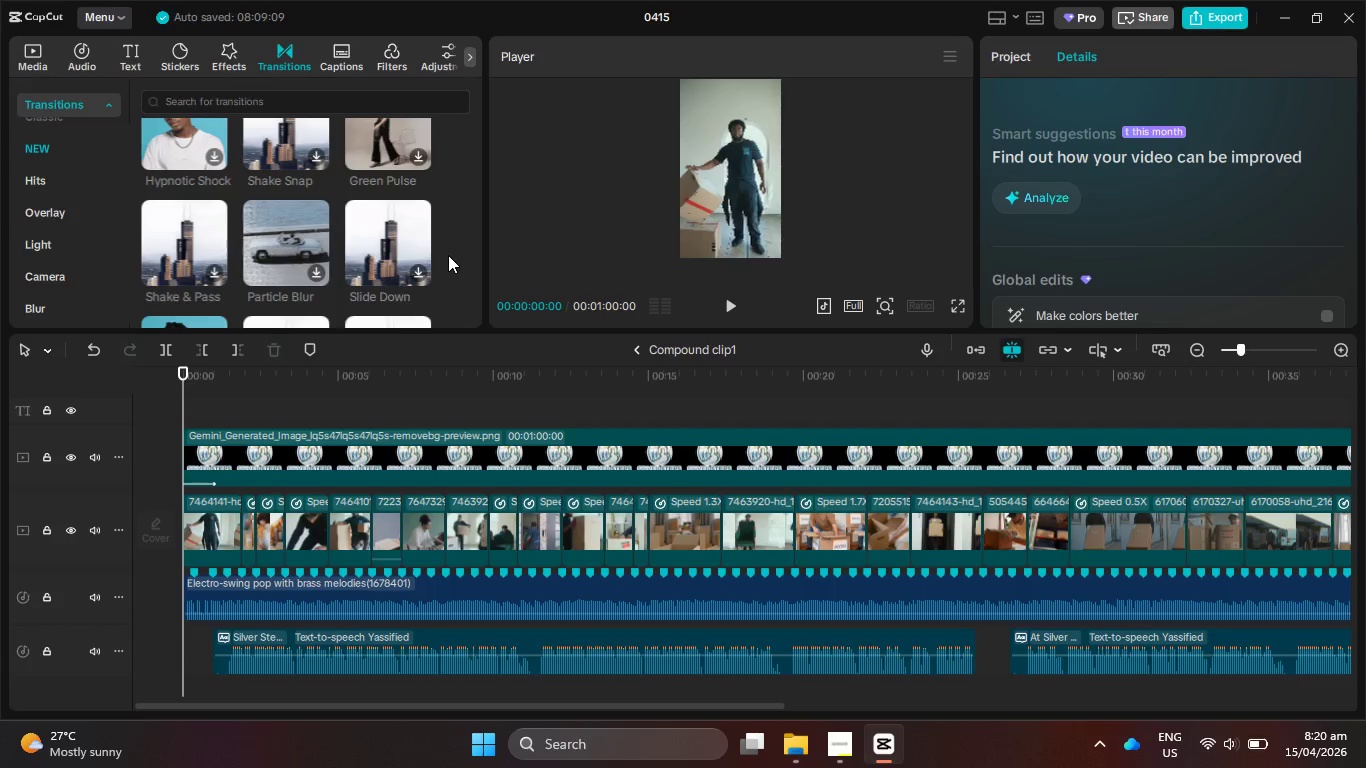 
scroll: coordinate [448, 255], scroll_direction: down, amount: 1.0
 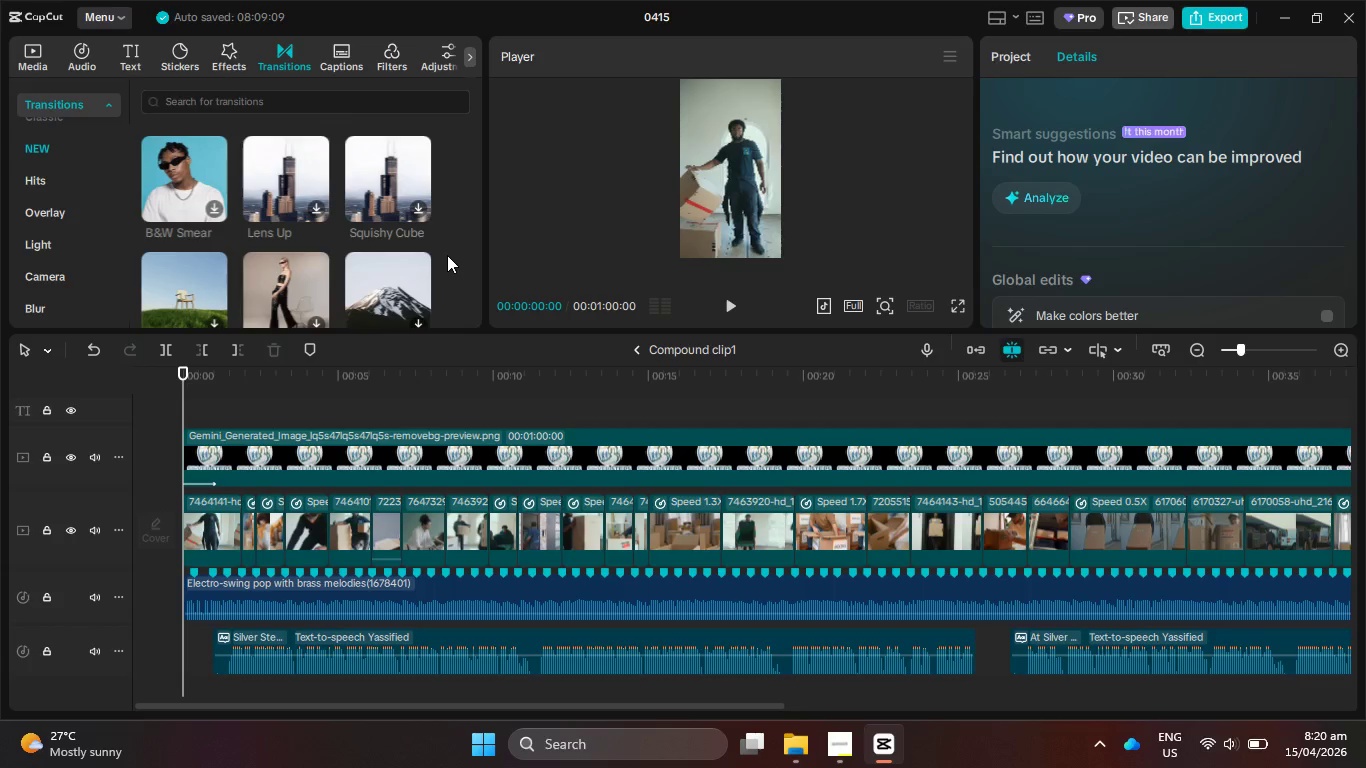 
wait(5.17)
 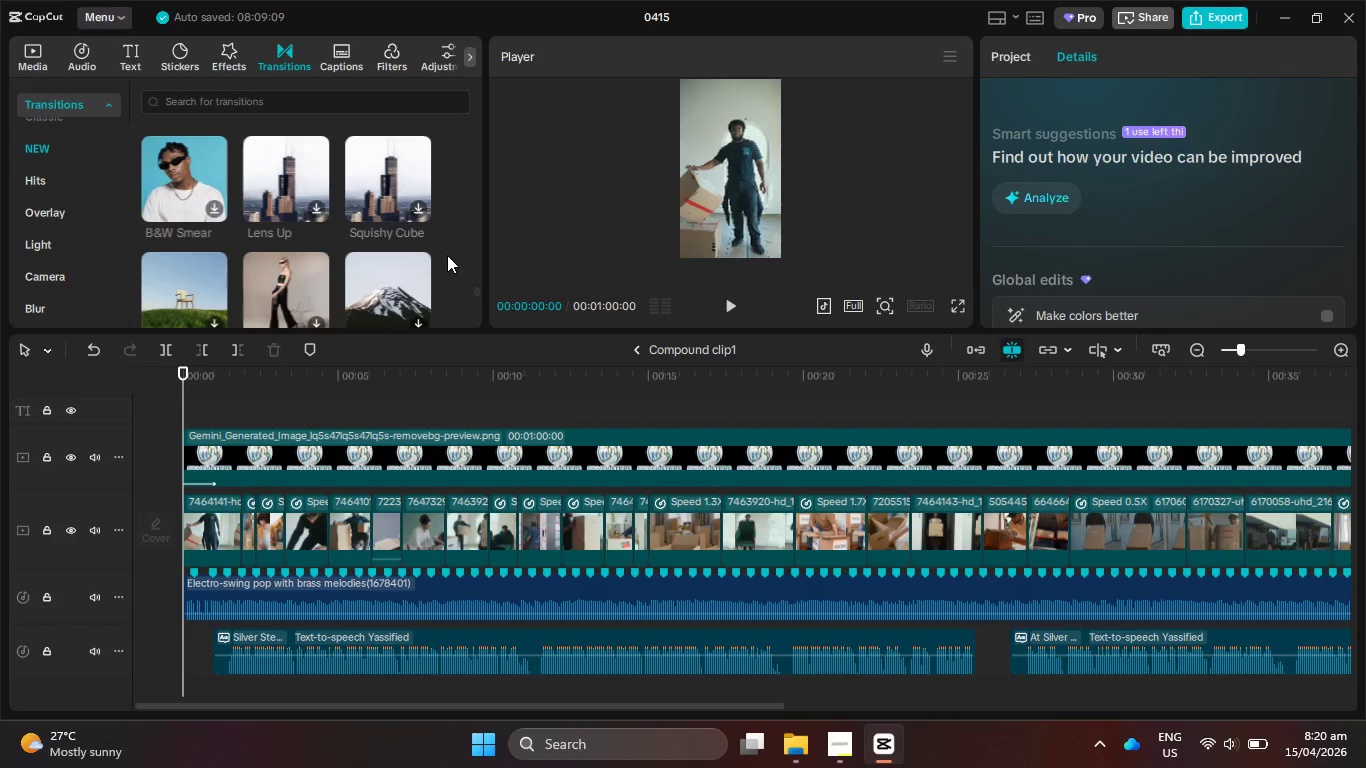 
scroll: coordinate [447, 255], scroll_direction: down, amount: 1.0
 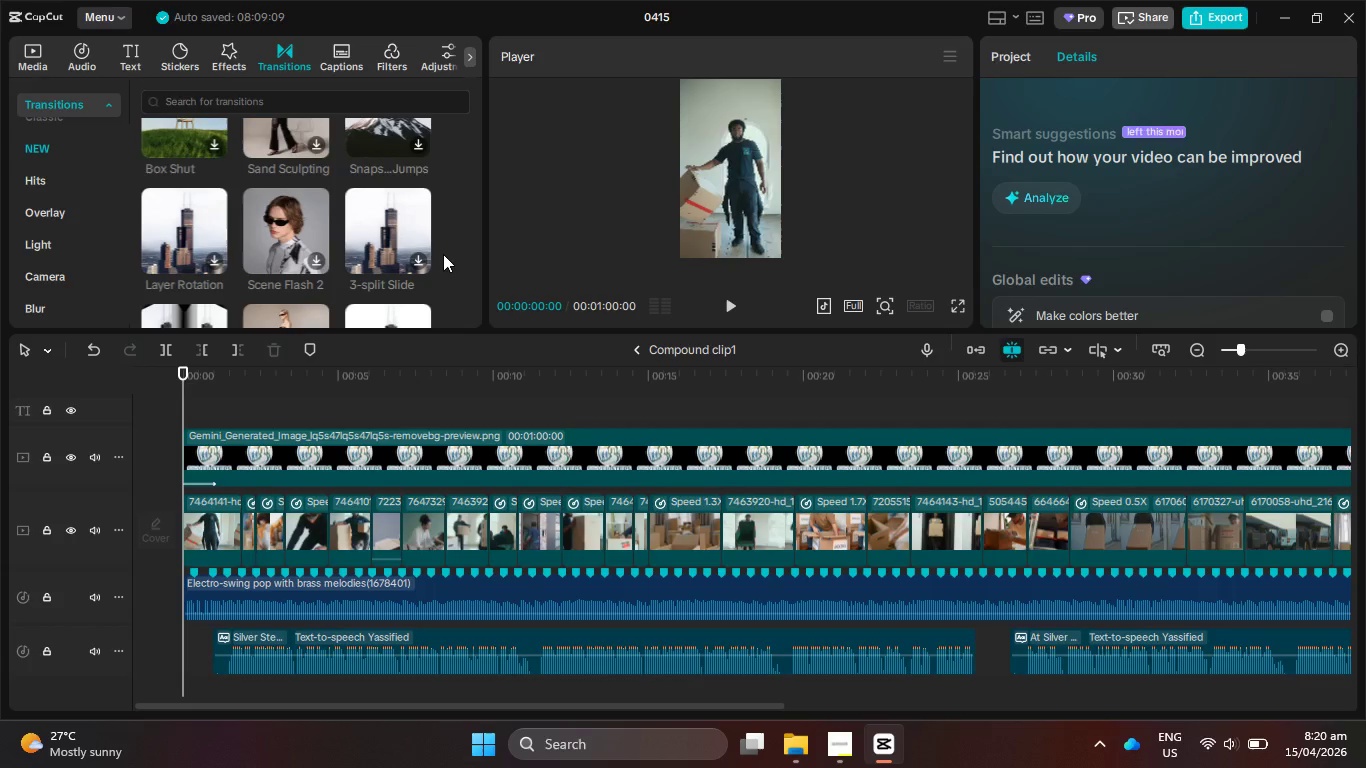 
wait(11.47)
 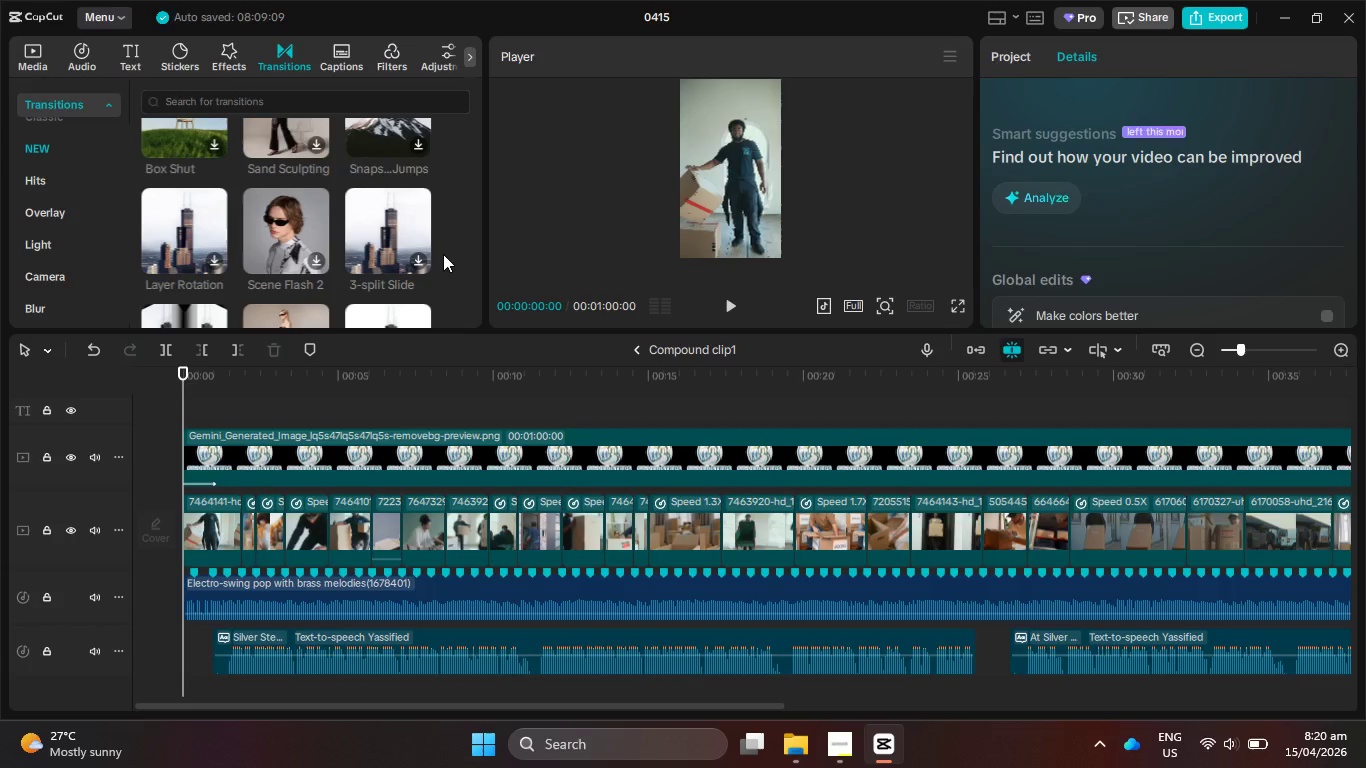 
scroll: coordinate [425, 249], scroll_direction: down, amount: 3.0
 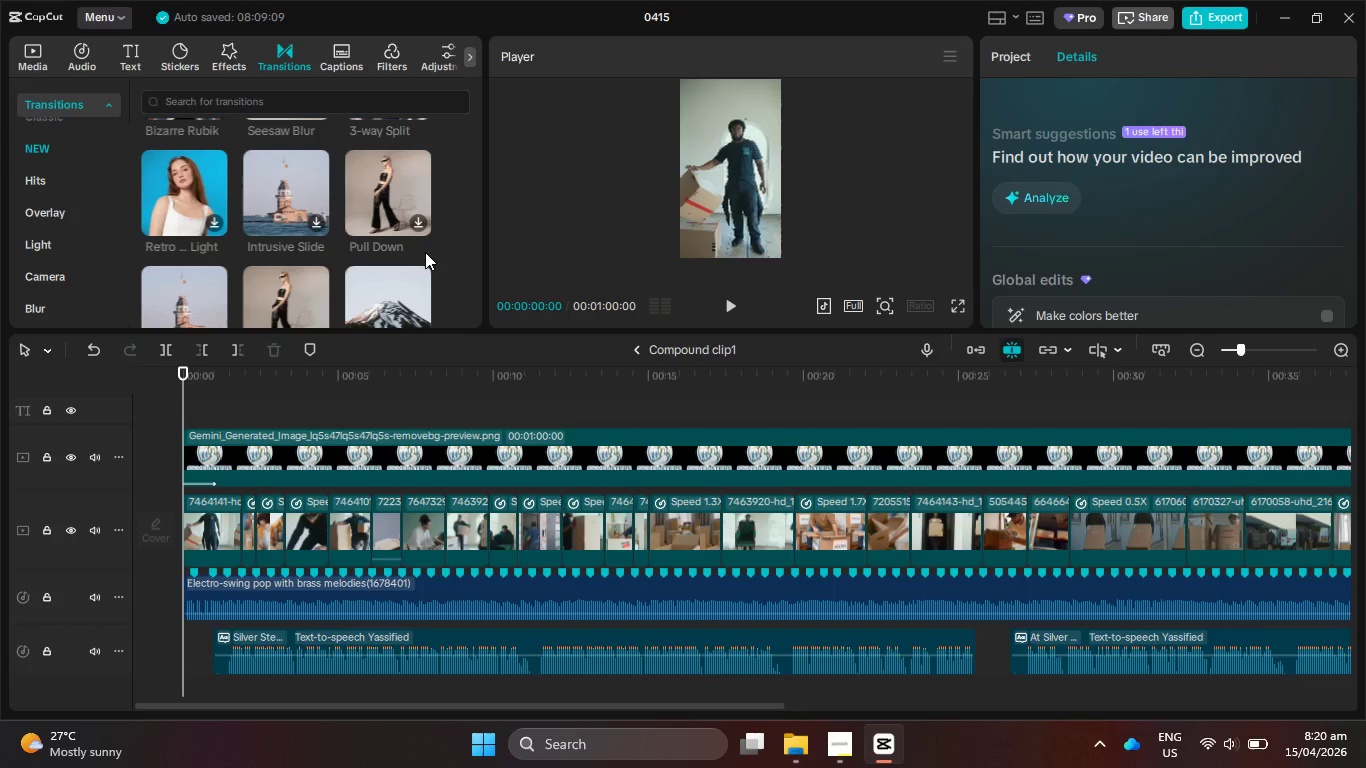 
wait(12.21)
 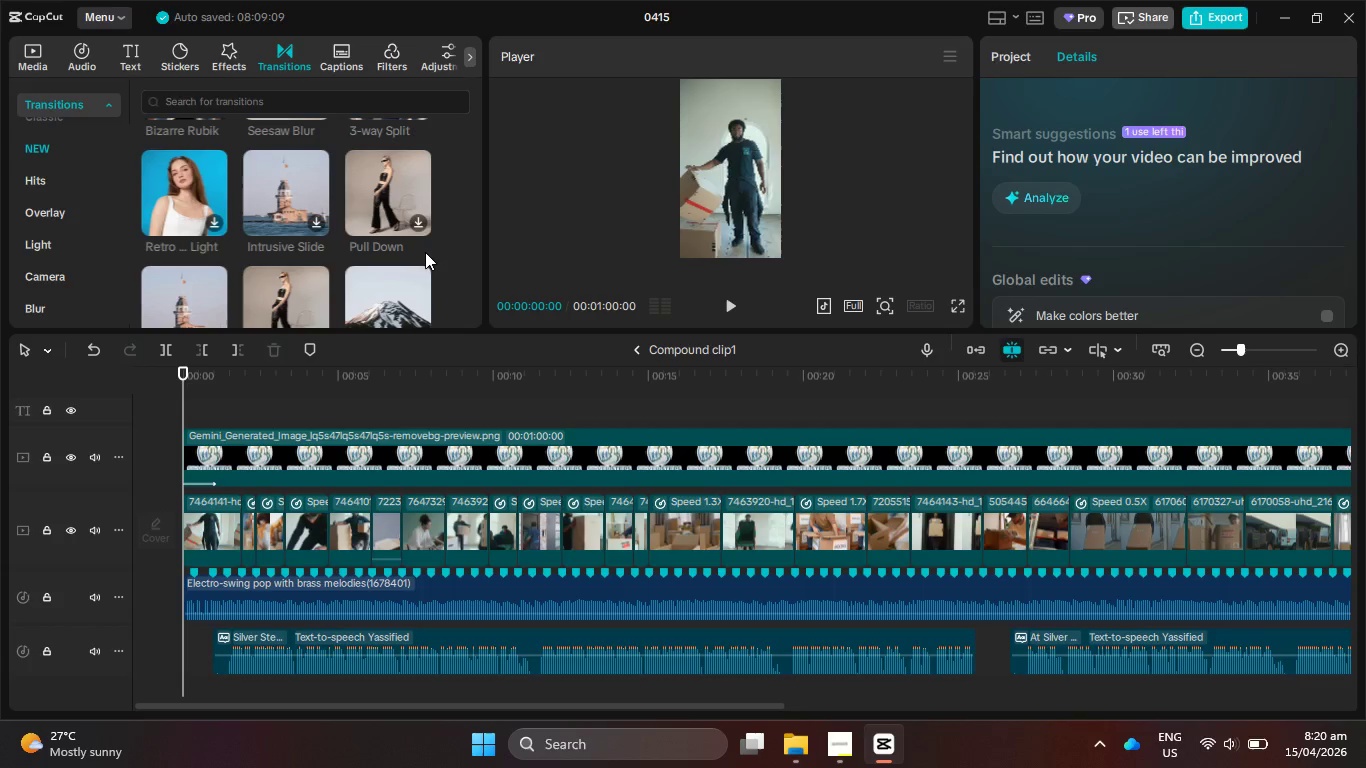 
scroll: coordinate [425, 263], scroll_direction: down, amount: 7.0
 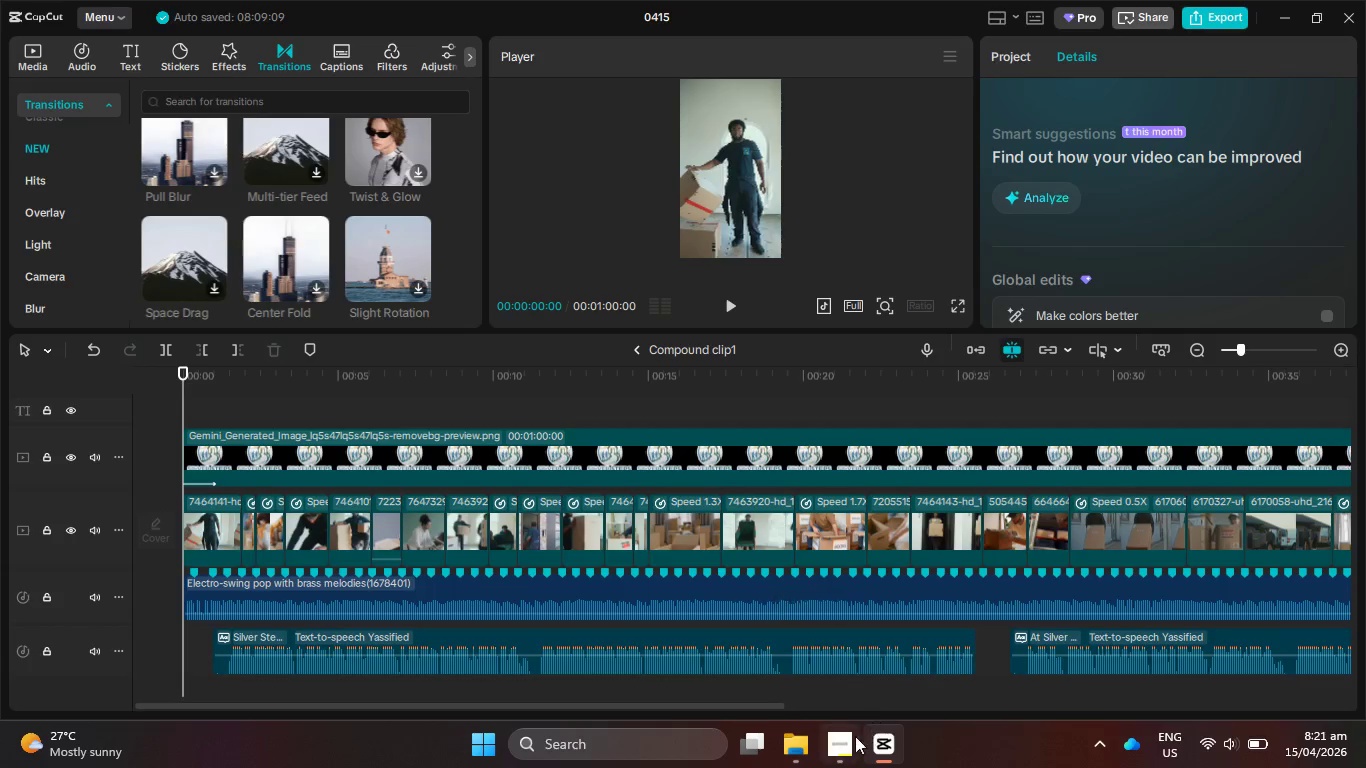 
left_click([846, 739])